 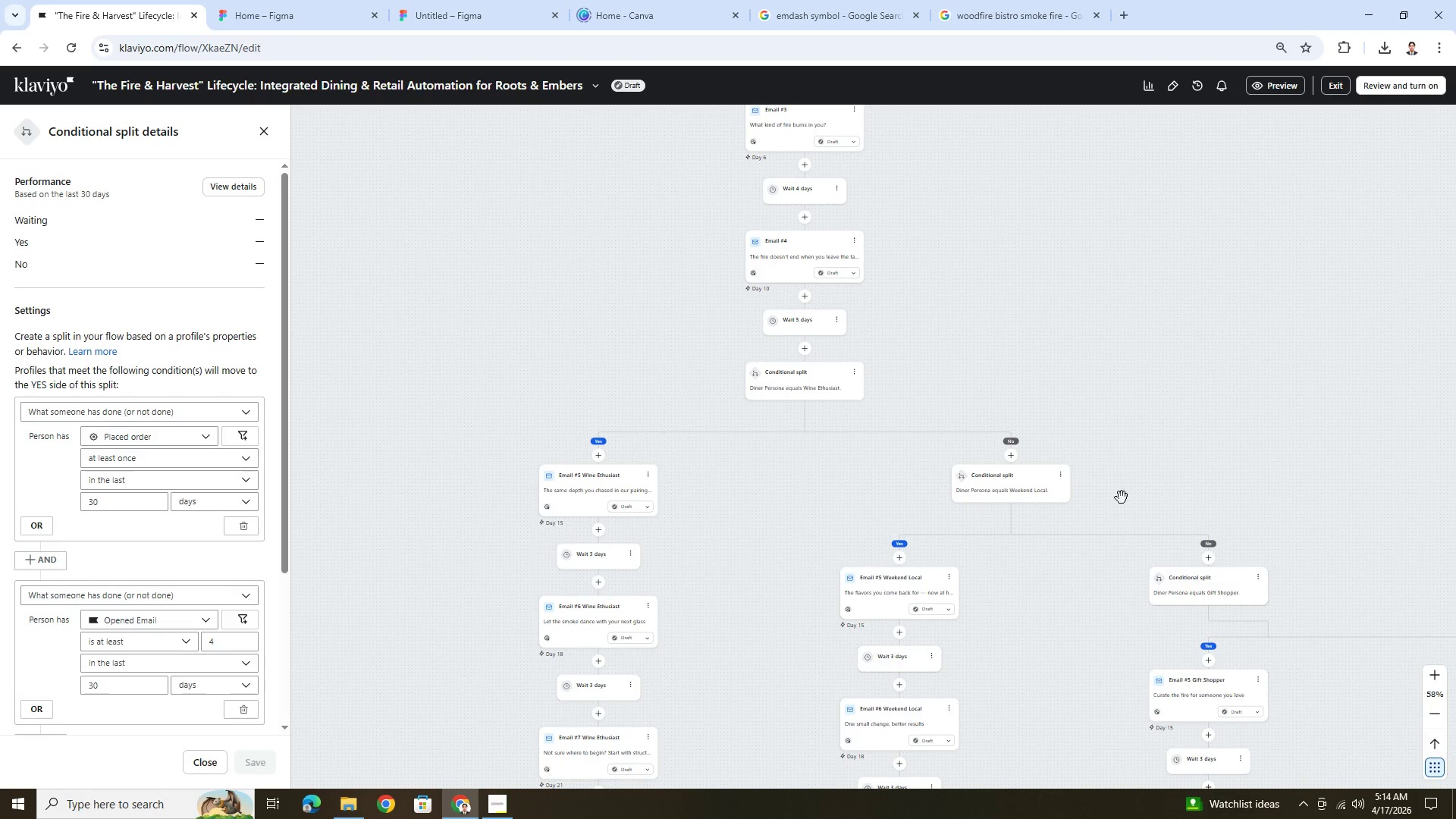 
scroll: coordinate [1075, 579], scroll_direction: down, amount: 7.0
 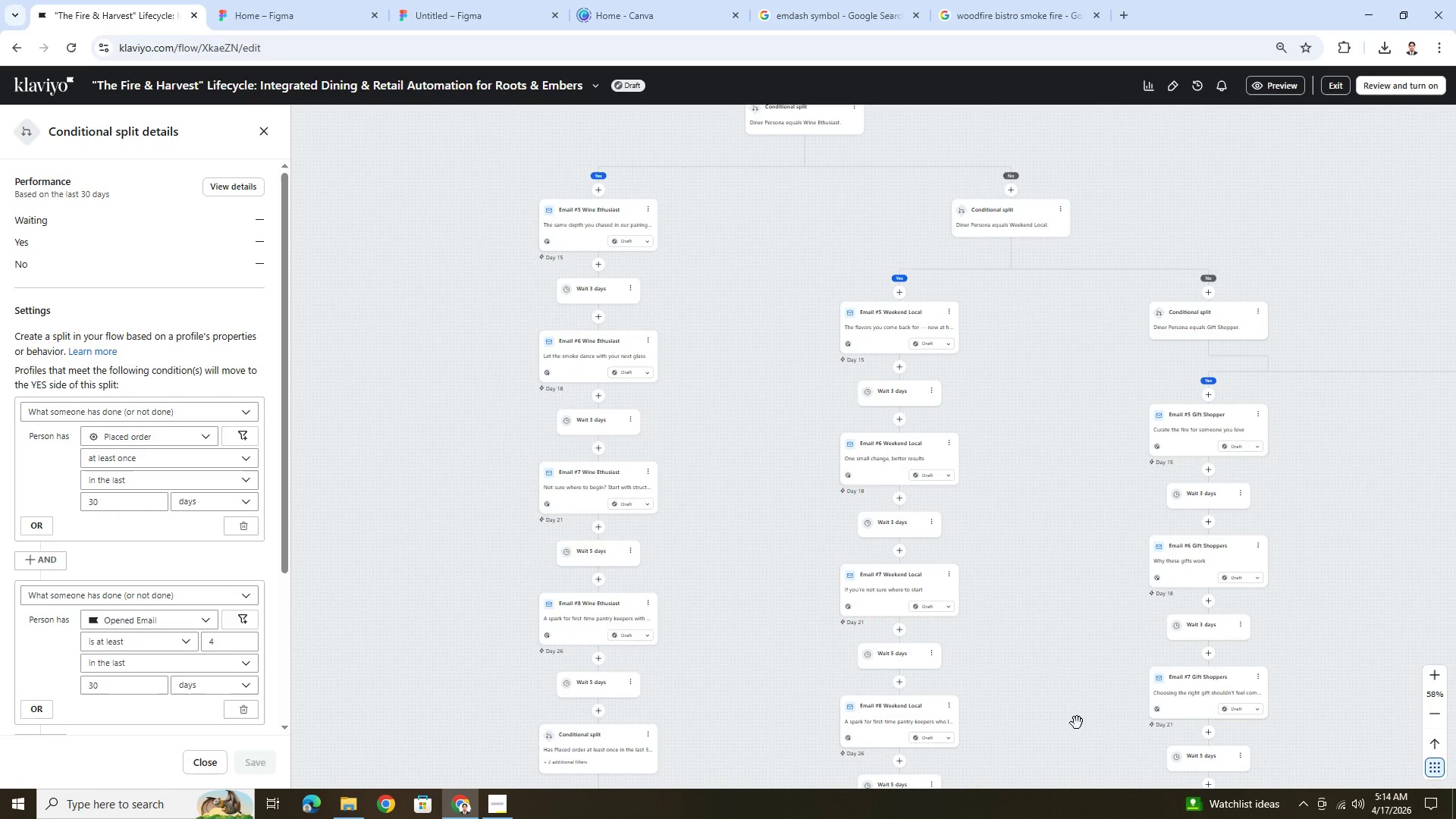 
left_click_drag(start_coordinate=[1077, 723], to_coordinate=[931, 463])
 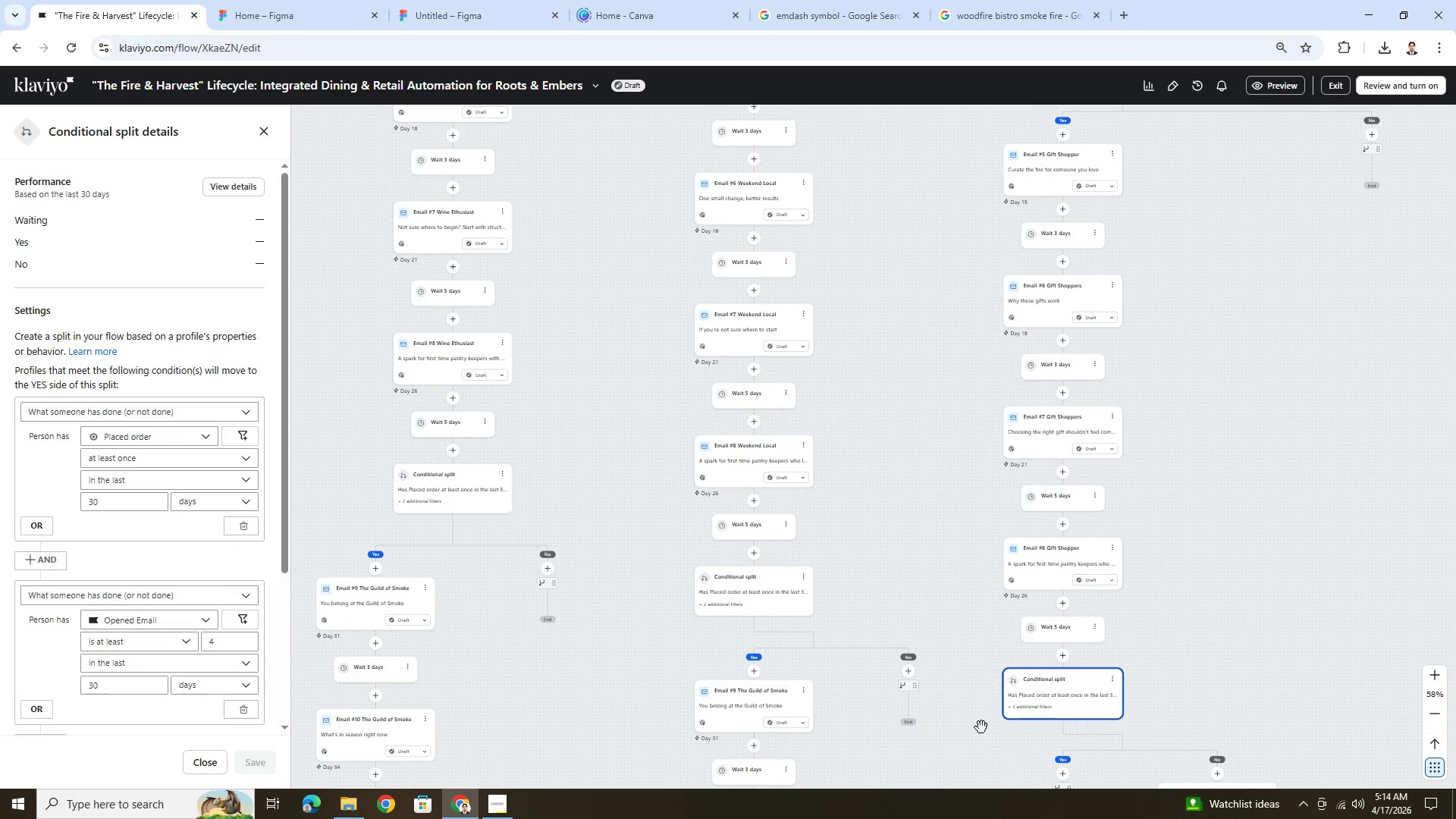 
left_click_drag(start_coordinate=[980, 730], to_coordinate=[877, 558])
 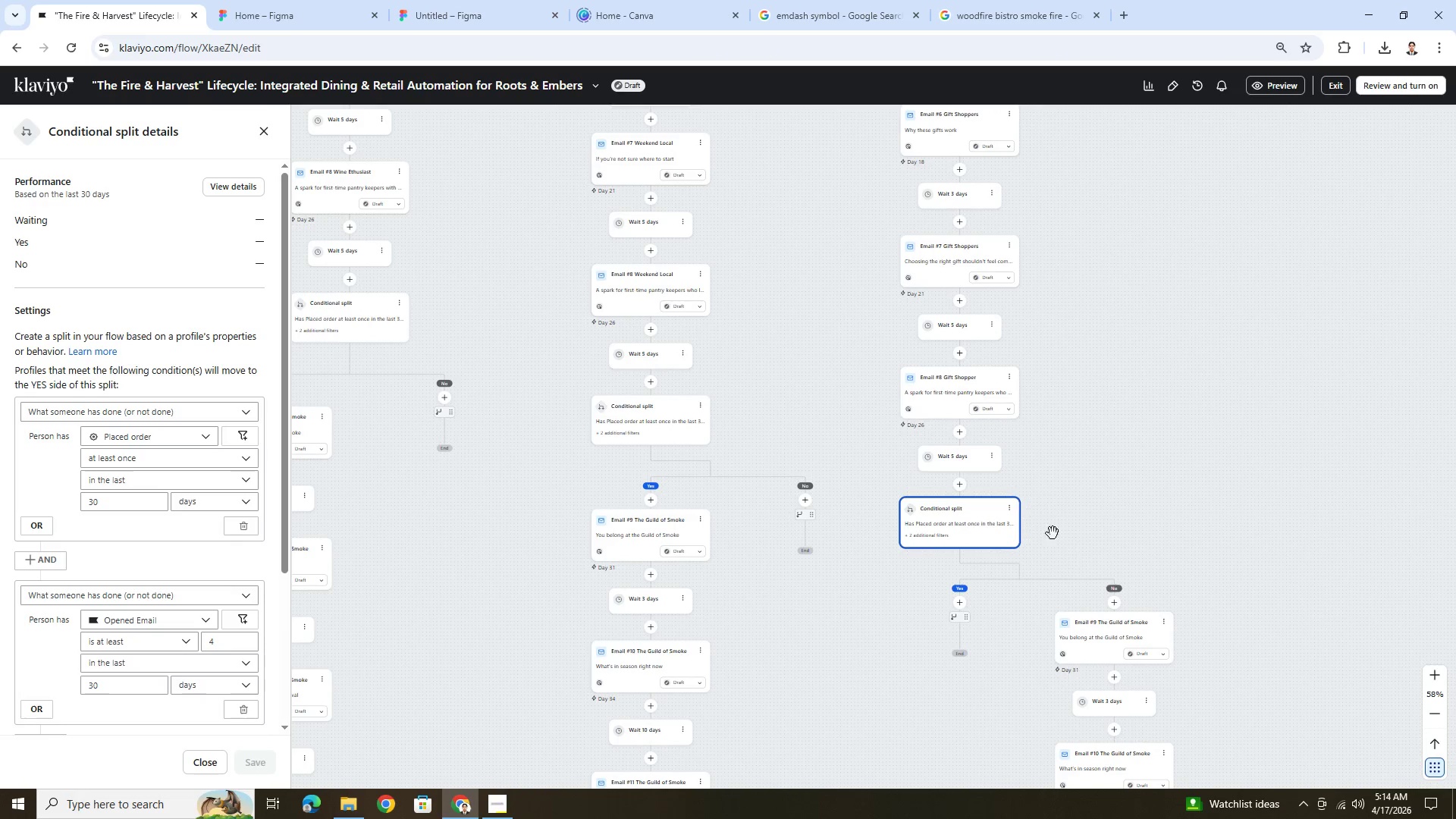 
left_click([1012, 507])
 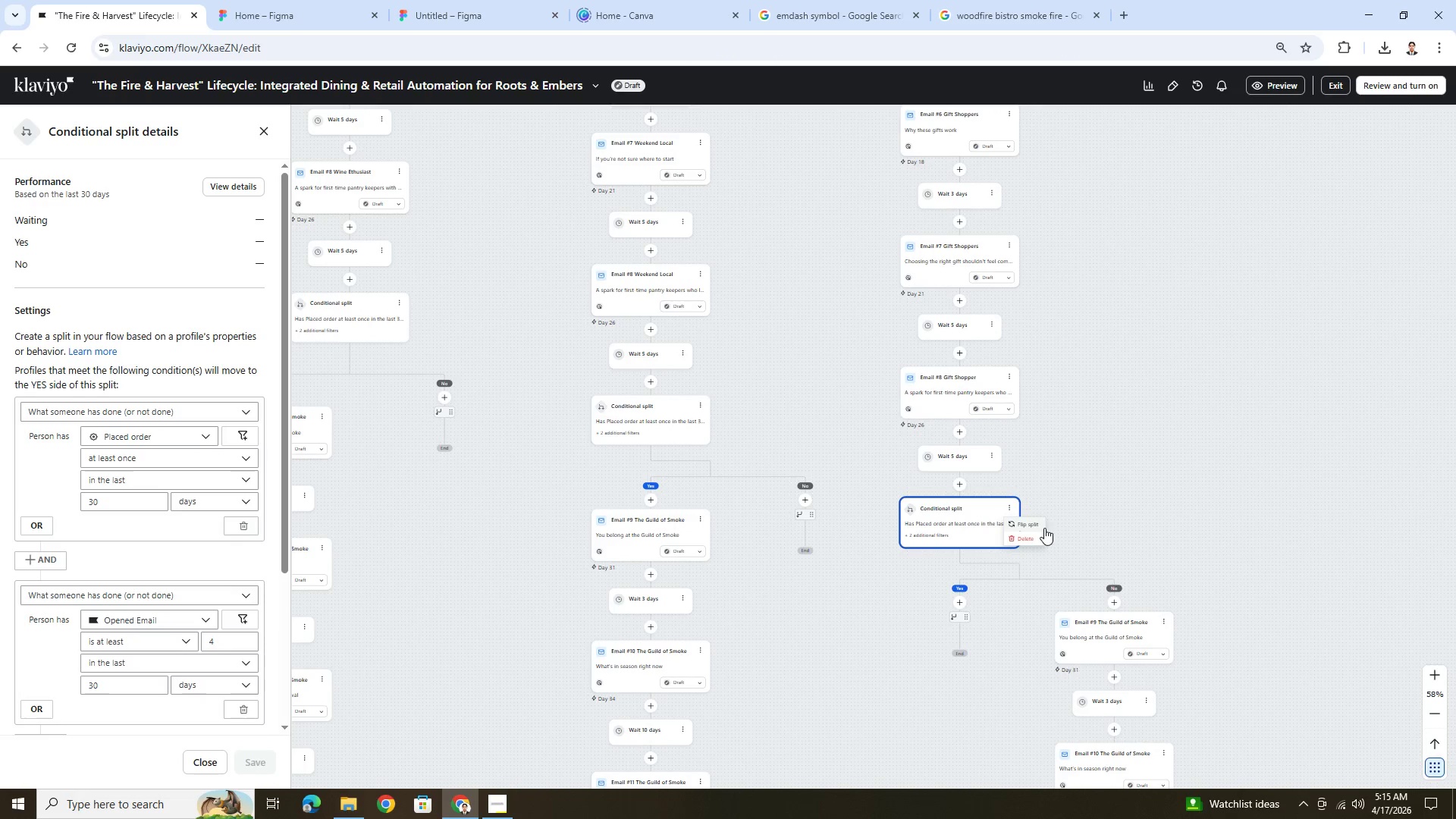 
left_click([1037, 524])
 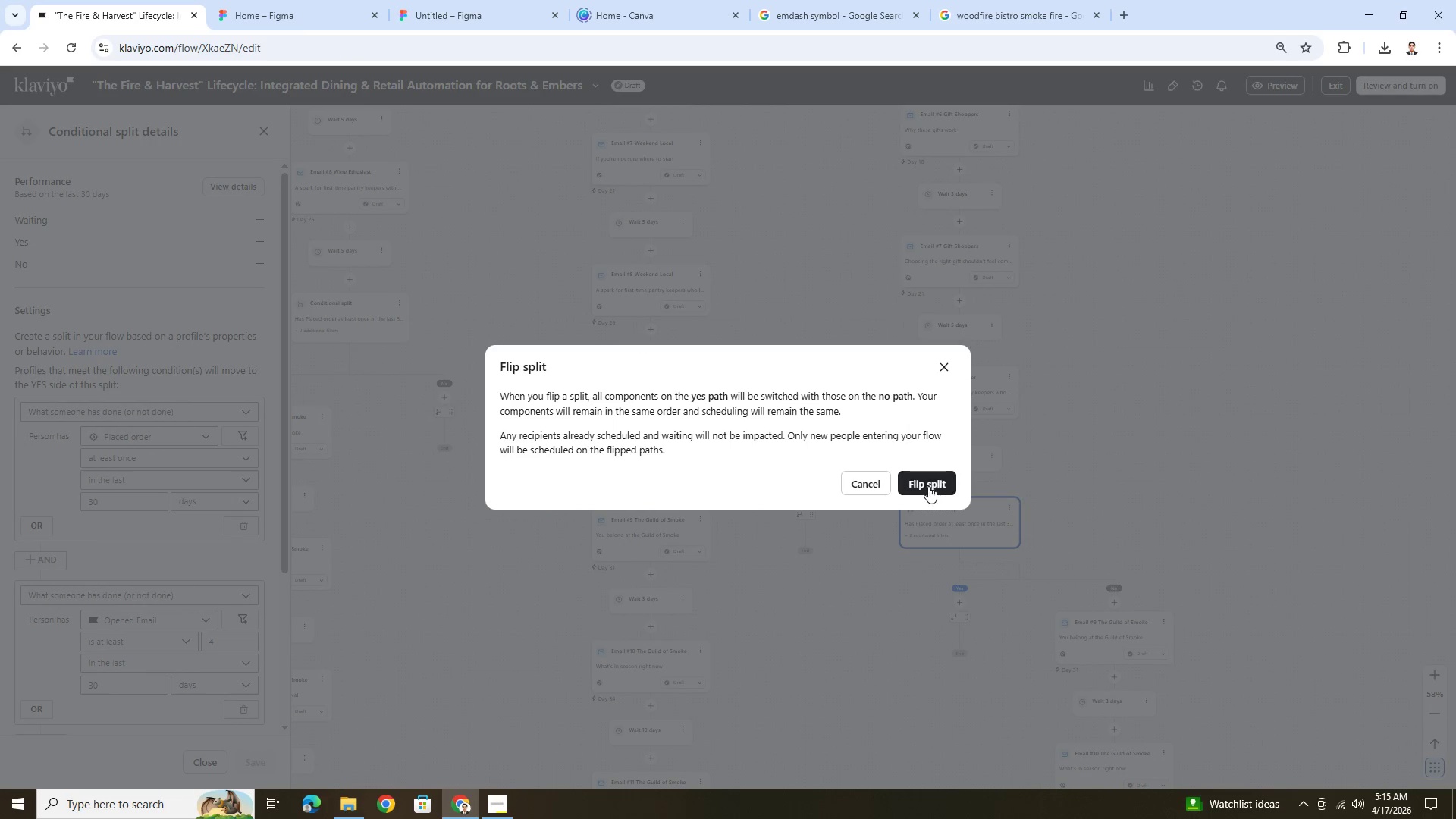 
left_click([929, 486])
 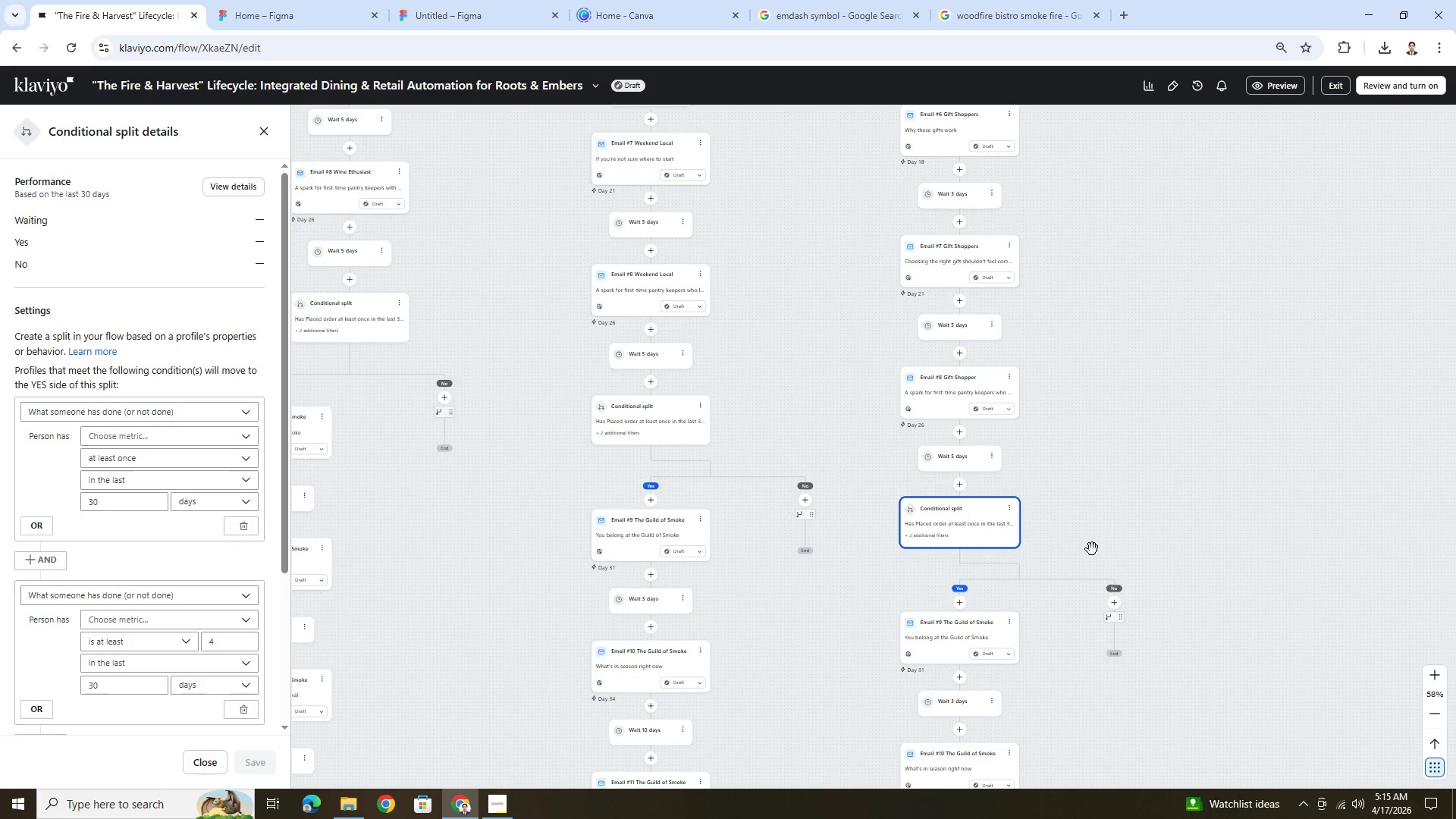 
left_click_drag(start_coordinate=[1231, 691], to_coordinate=[1182, 655])
 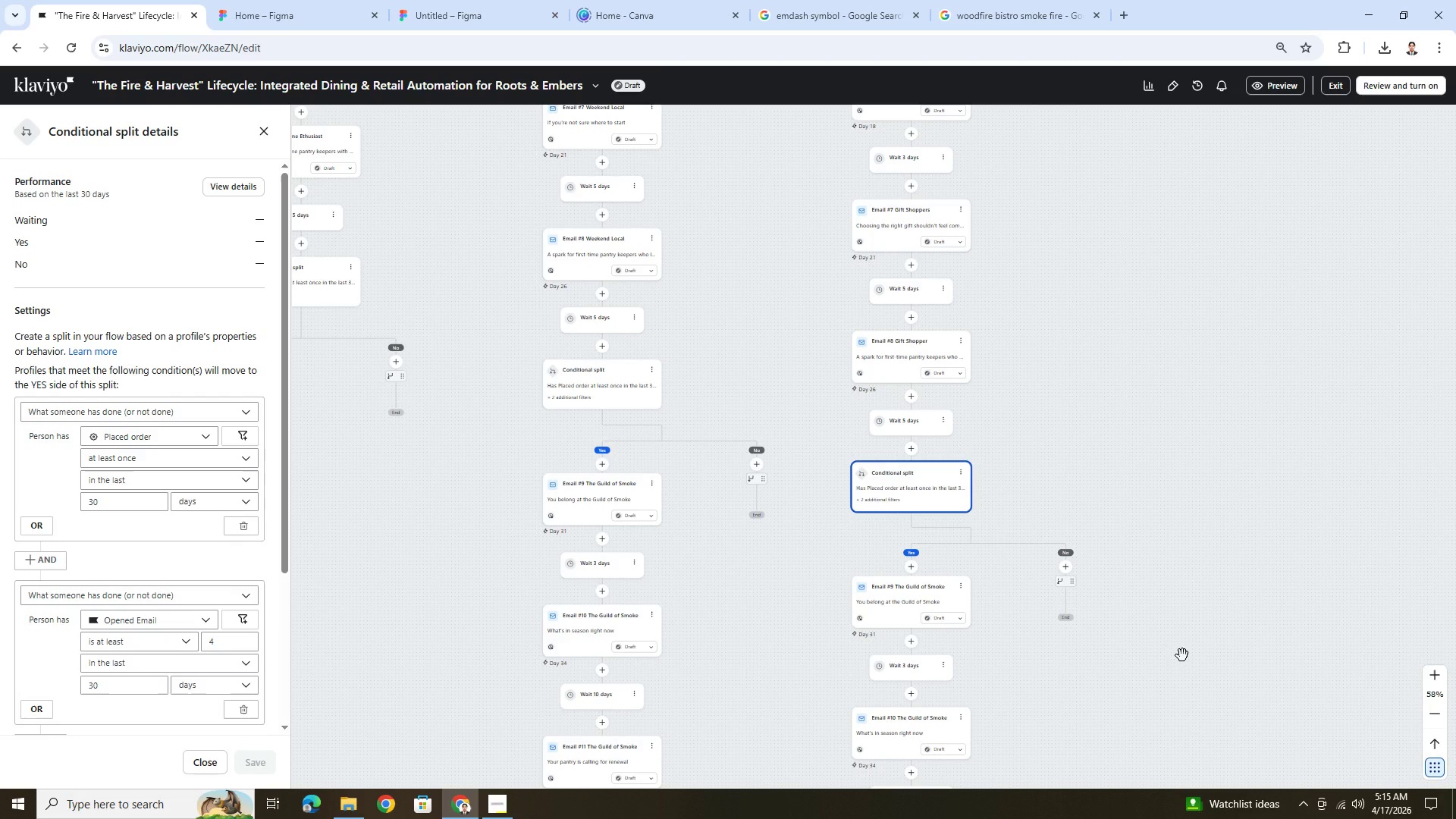 
wait(6.11)
 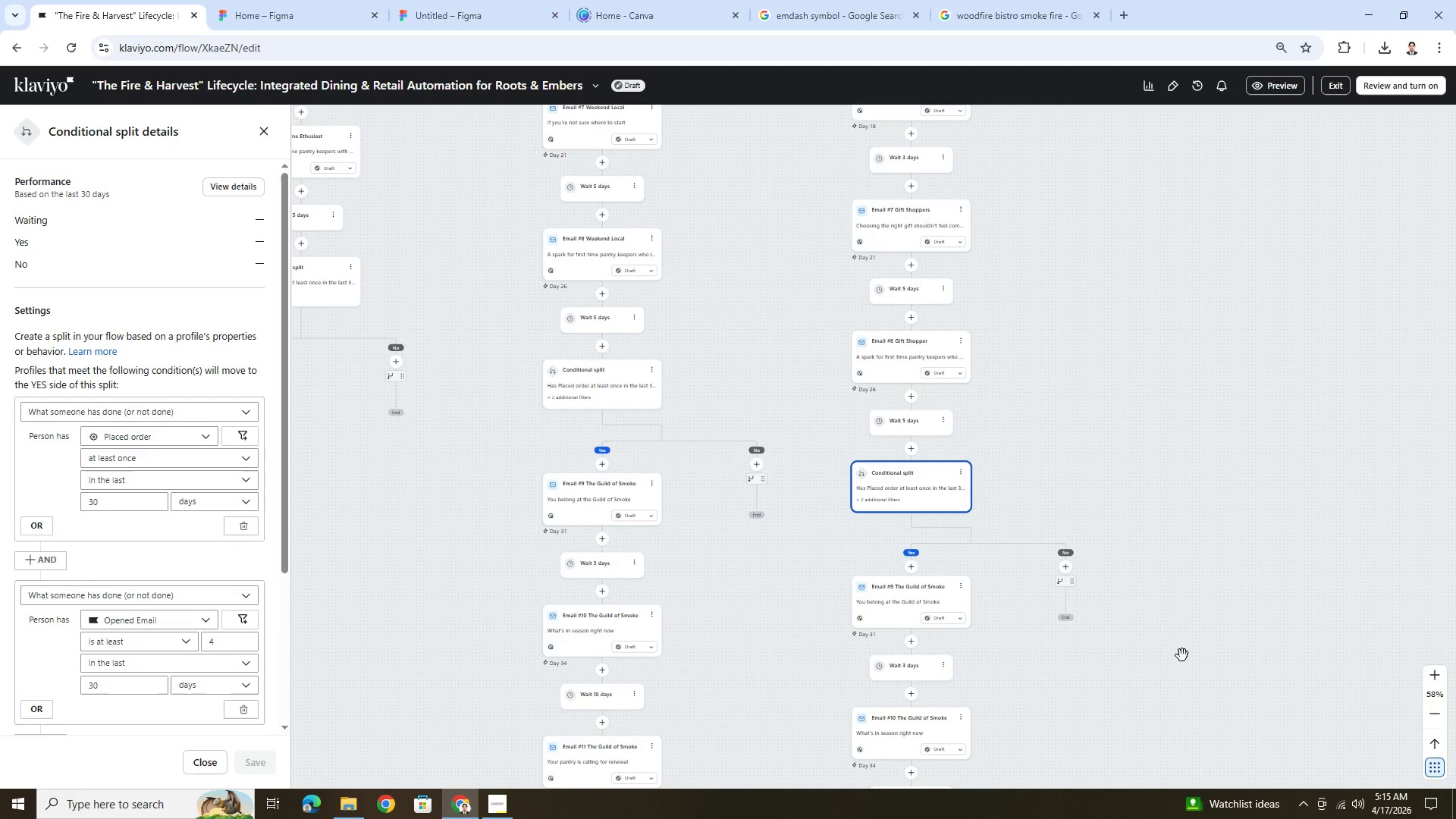 
left_click_drag(start_coordinate=[1081, 686], to_coordinate=[1053, 466])
 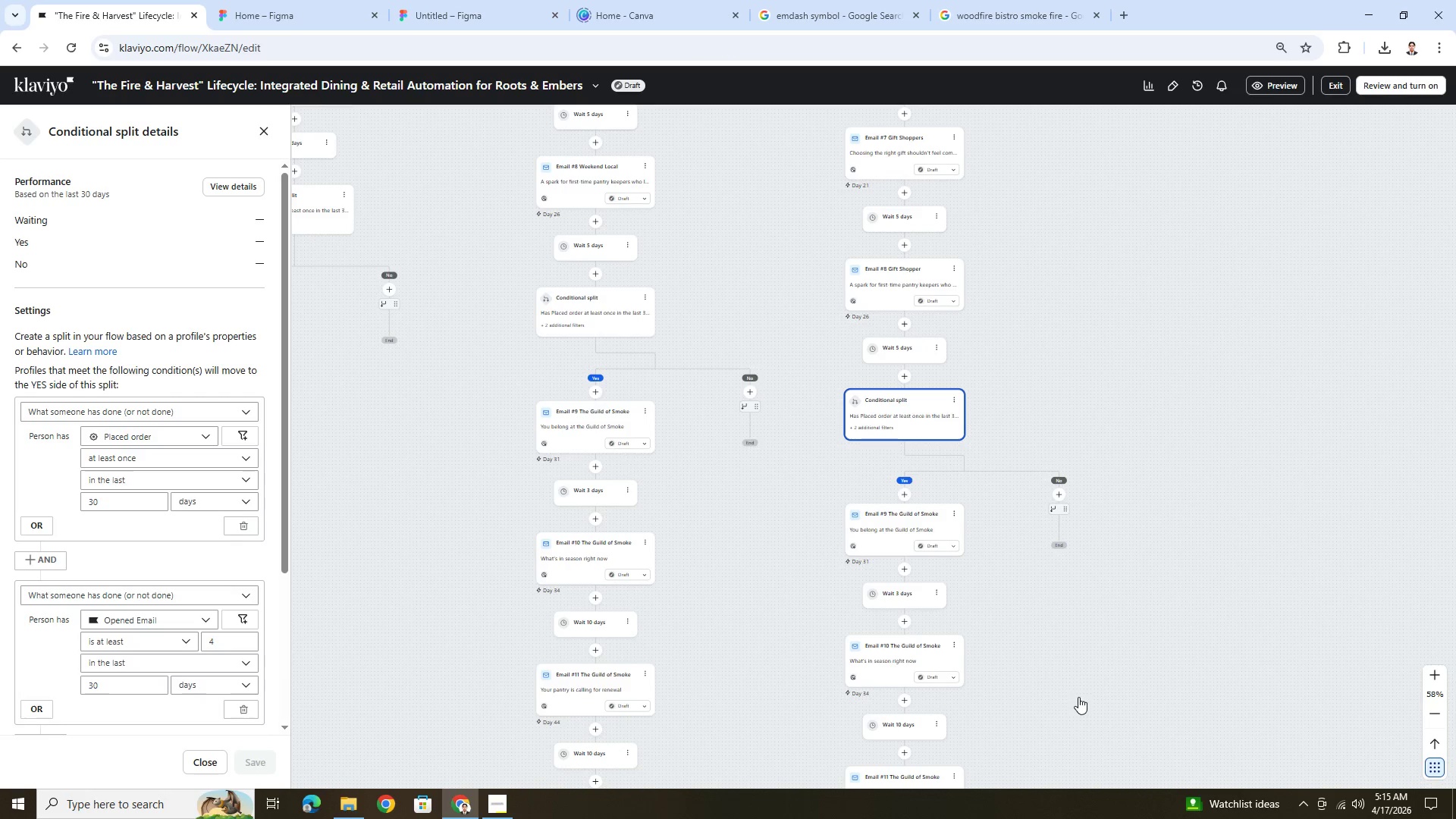 
left_click_drag(start_coordinate=[1074, 706], to_coordinate=[1062, 654])
 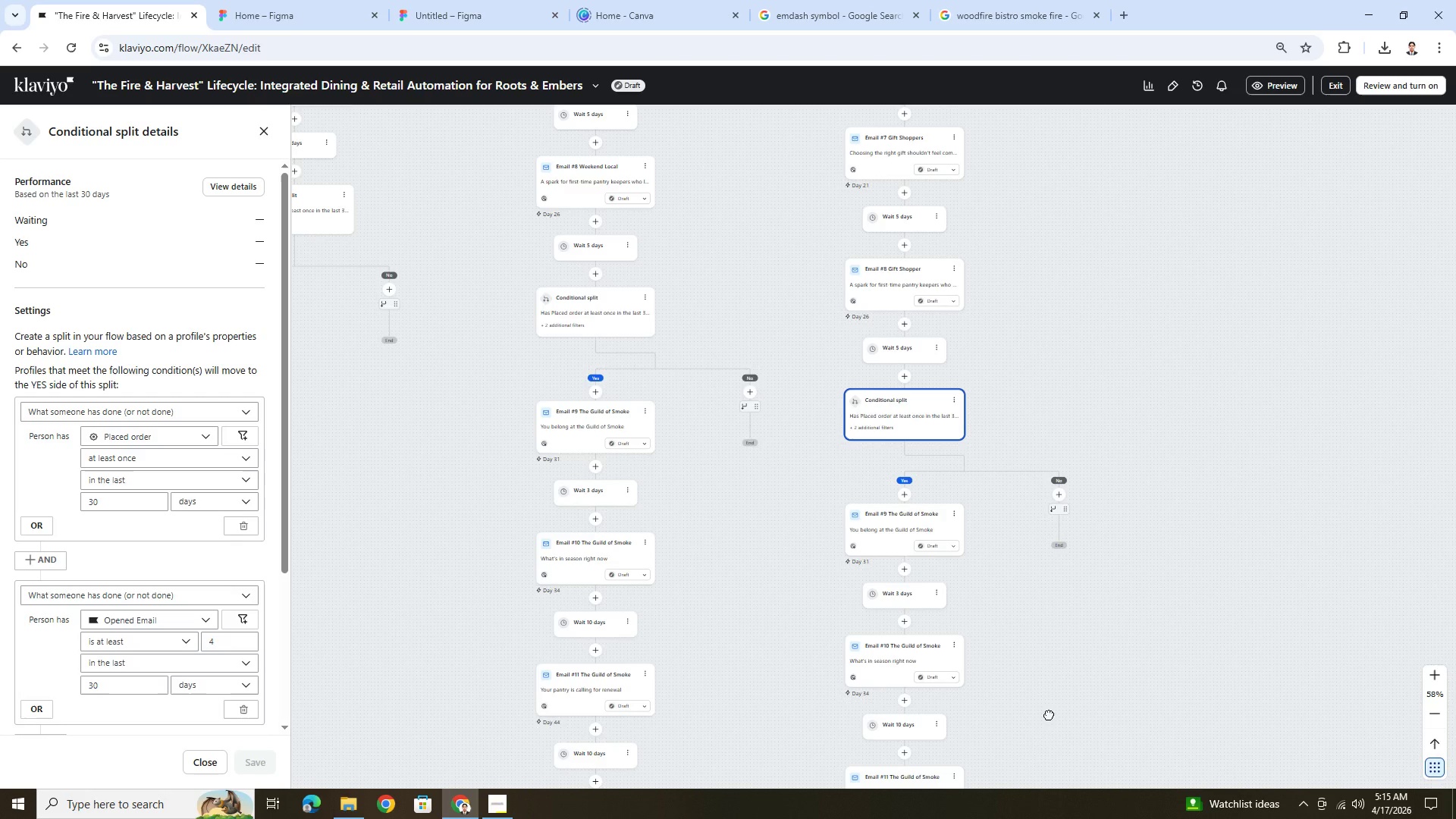 
left_click_drag(start_coordinate=[1049, 714], to_coordinate=[1046, 688])
 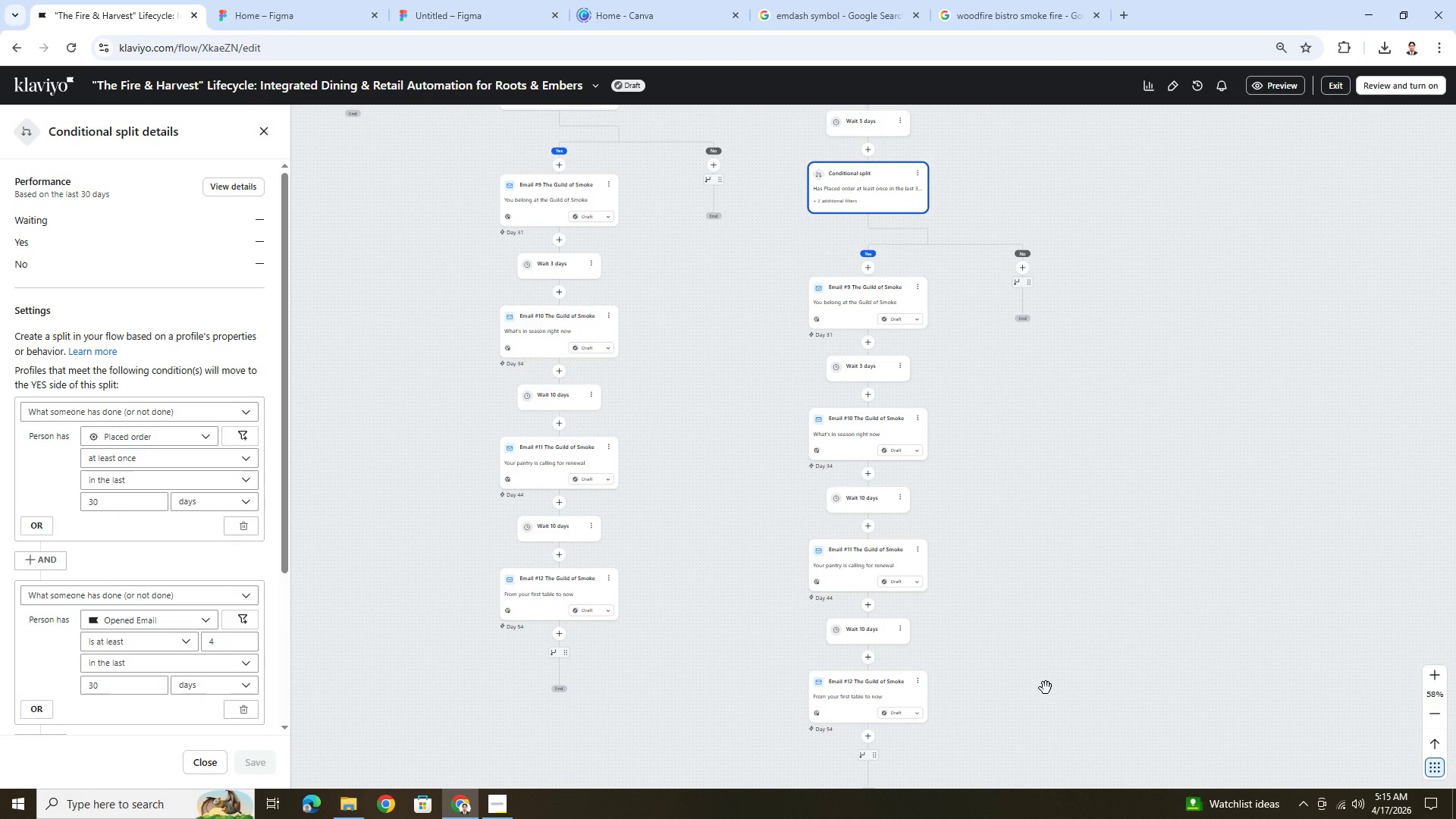 
wait(8.49)
 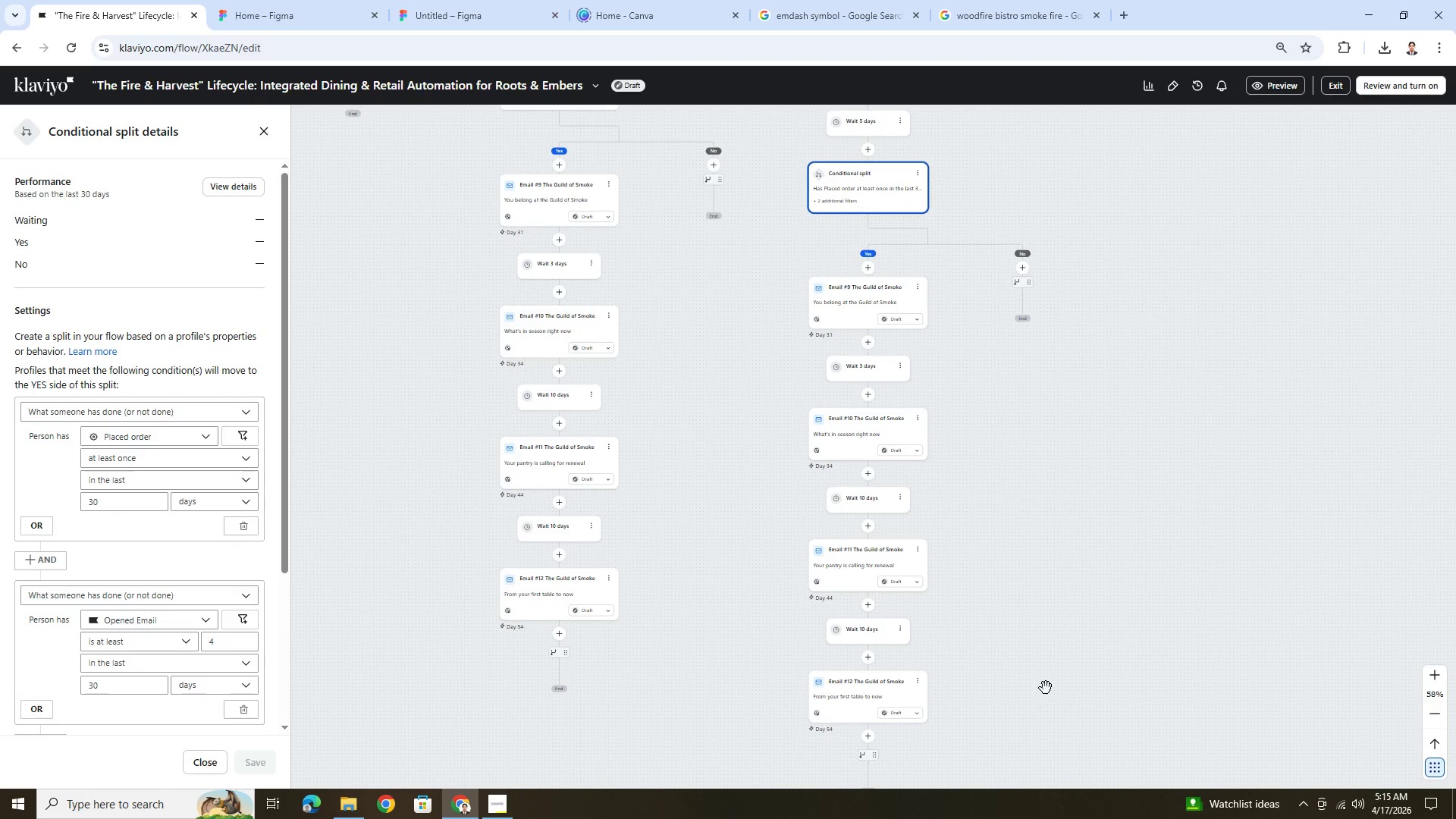 
left_click_drag(start_coordinate=[1032, 522], to_coordinate=[1197, 635])
 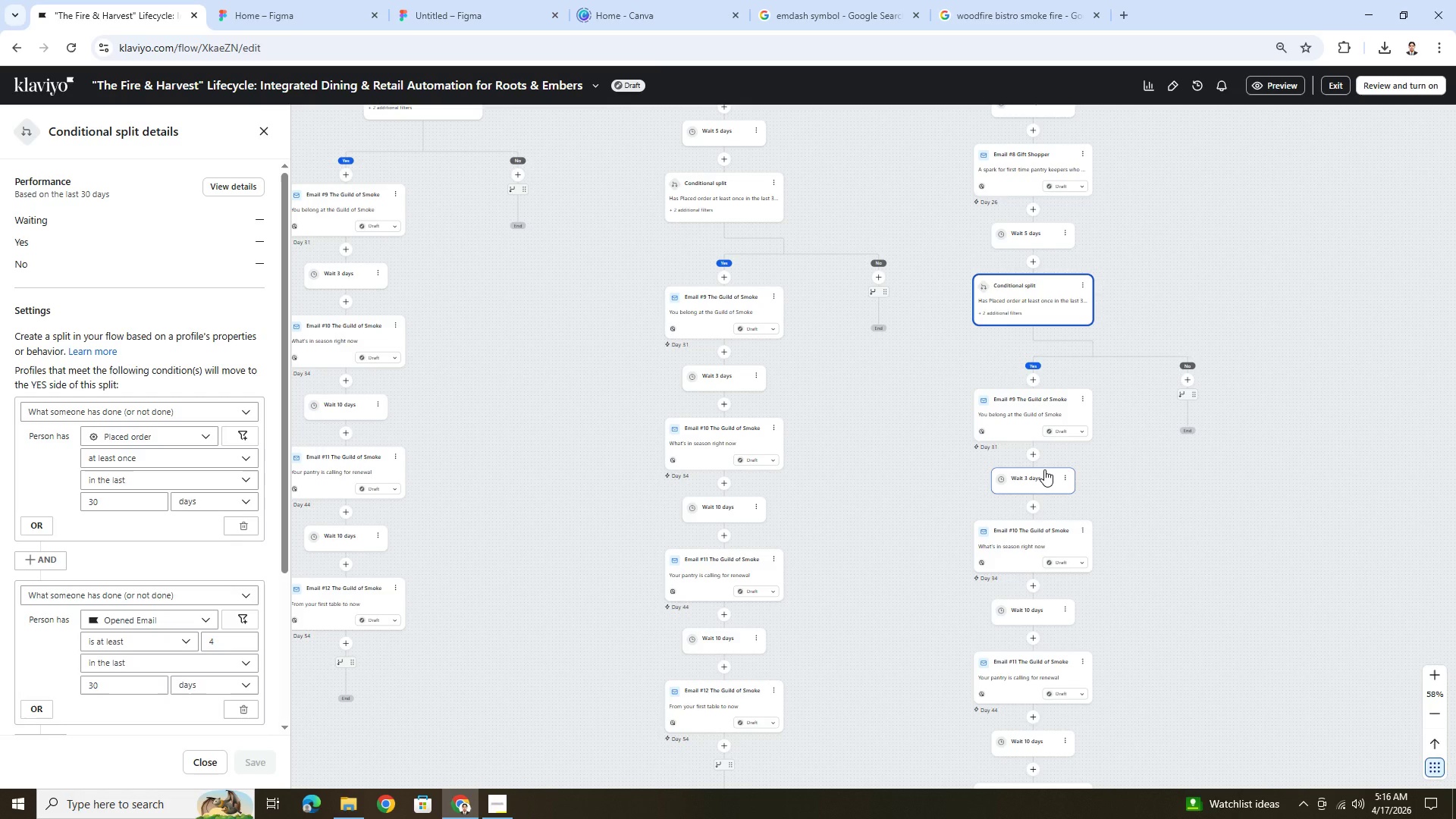 
wait(37.11)
 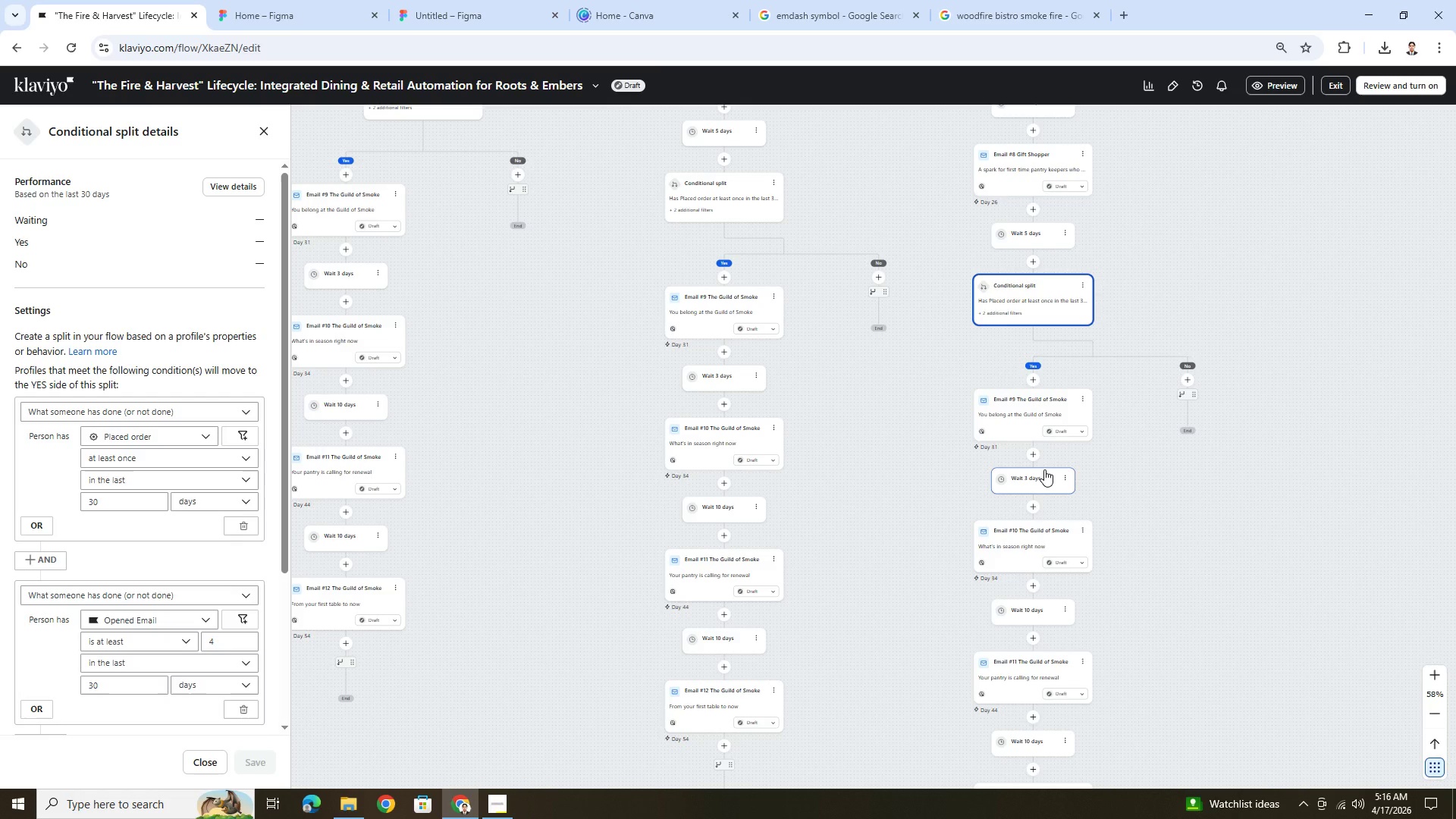 
left_click_drag(start_coordinate=[1185, 252], to_coordinate=[1231, 658])
 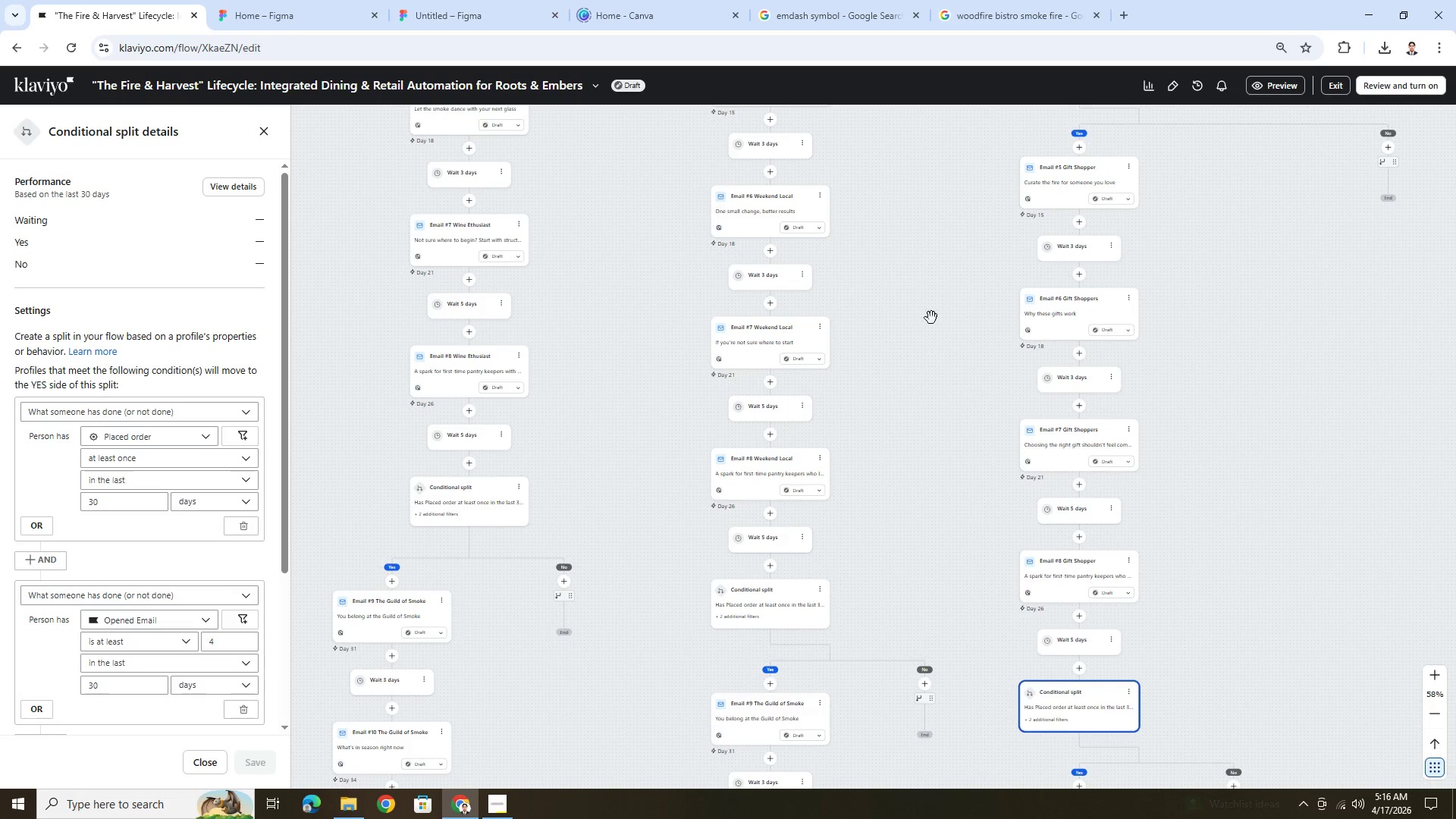 
left_click_drag(start_coordinate=[924, 275], to_coordinate=[949, 642])
 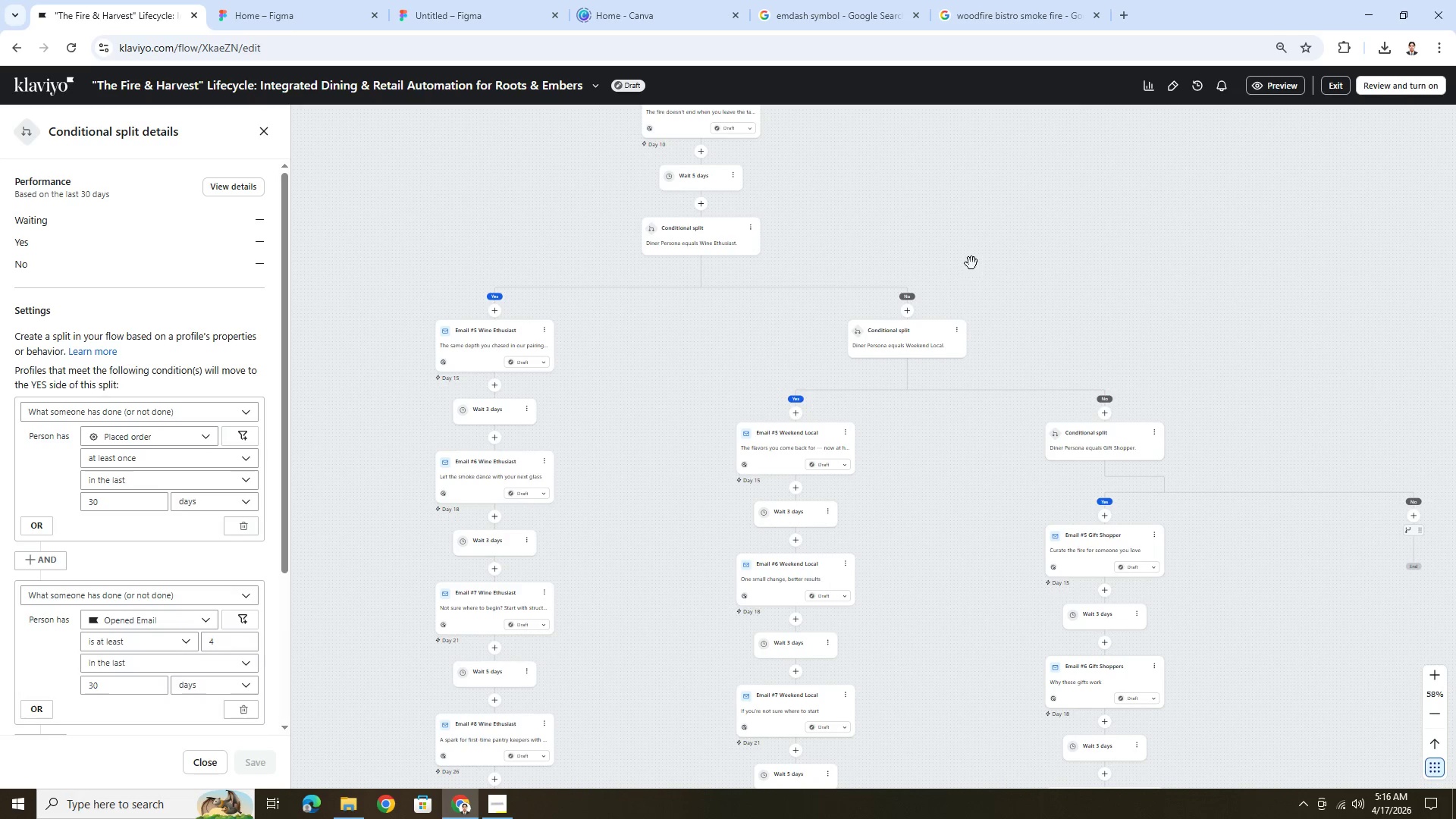 
left_click_drag(start_coordinate=[979, 237], to_coordinate=[1072, 578])
 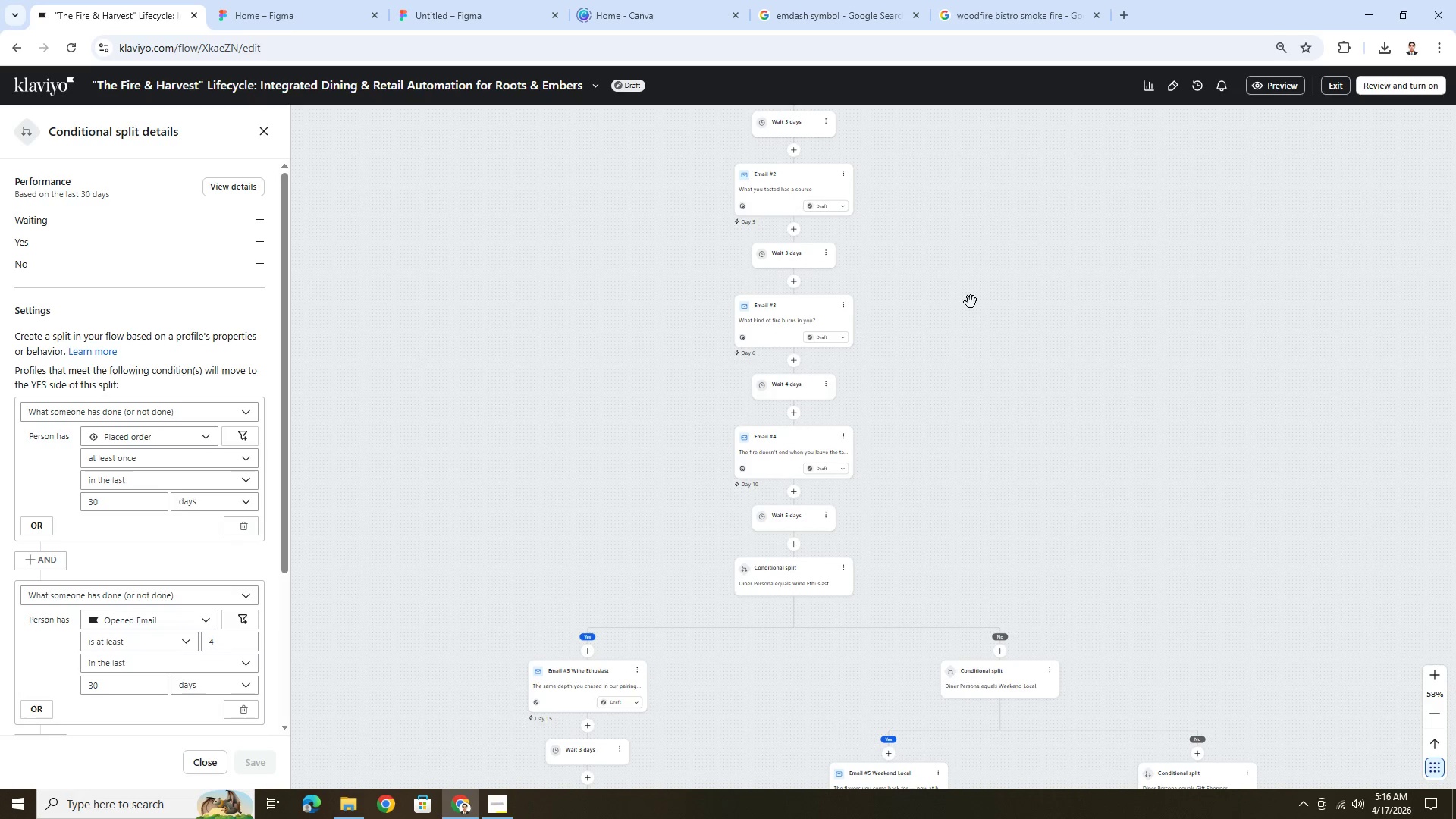 
left_click_drag(start_coordinate=[969, 300], to_coordinate=[995, 379])
 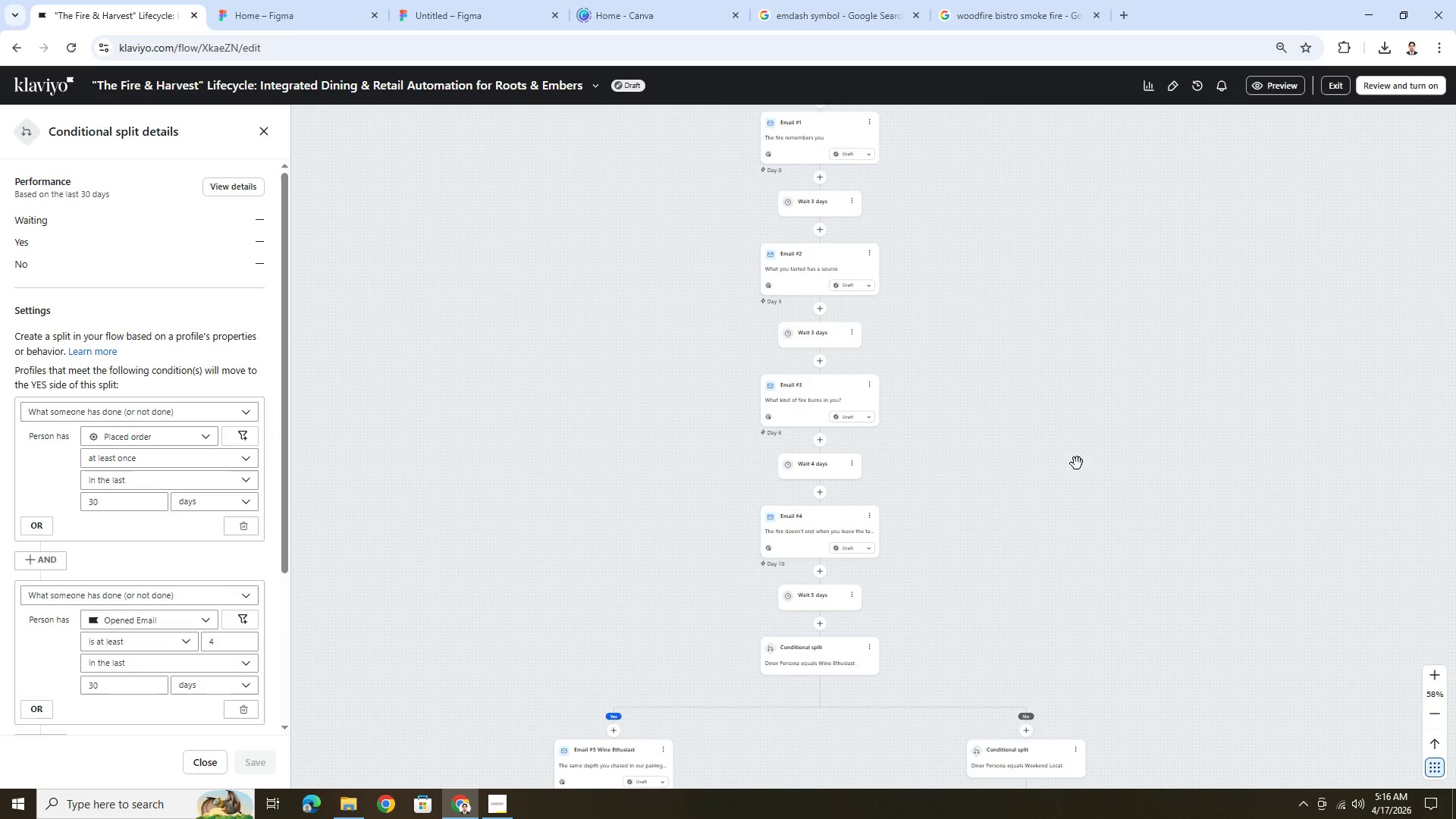 
wait(8.88)
 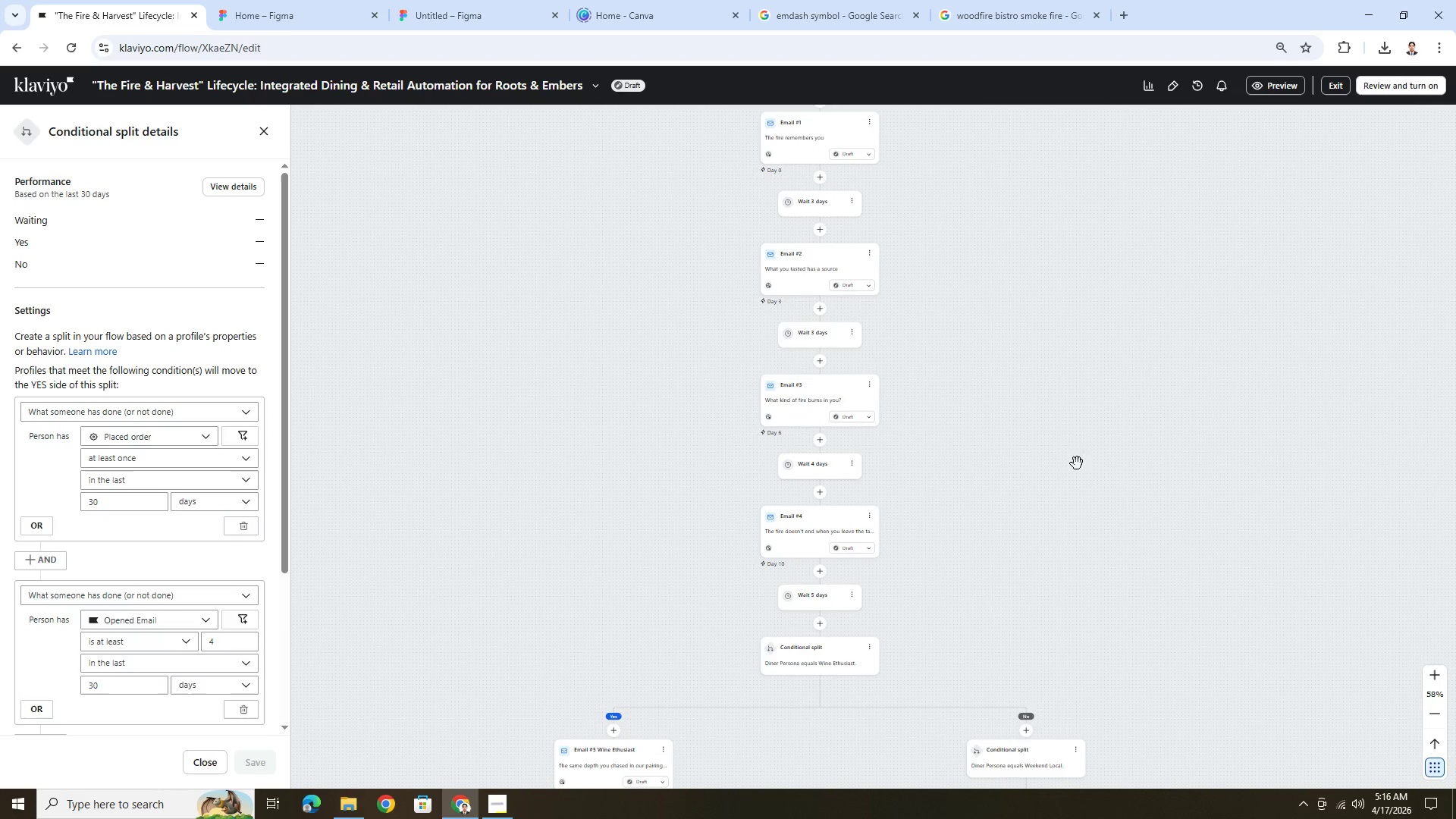 
scroll: coordinate [964, 368], scroll_direction: up, amount: 3.0
 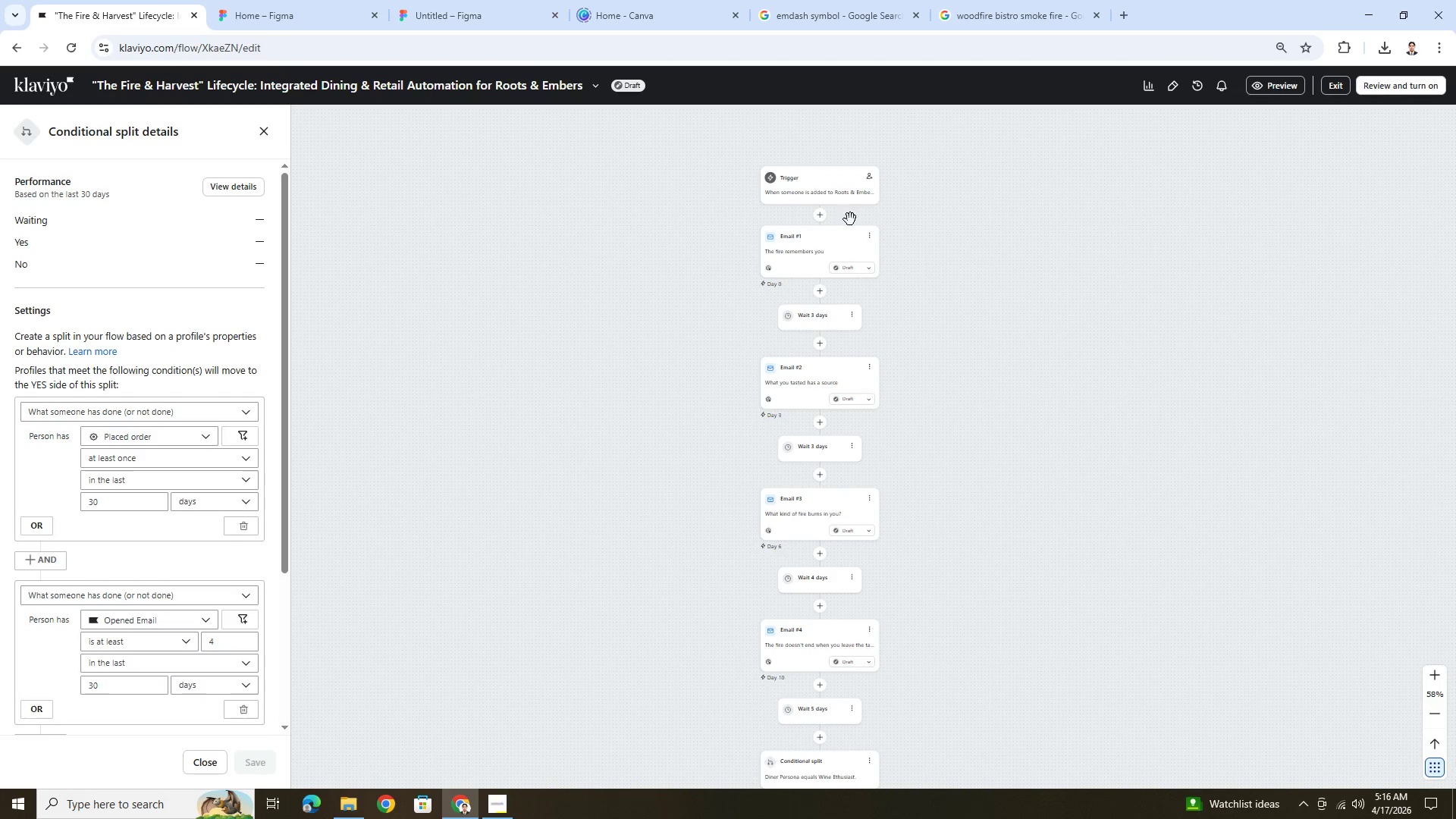 
left_click([839, 238])
 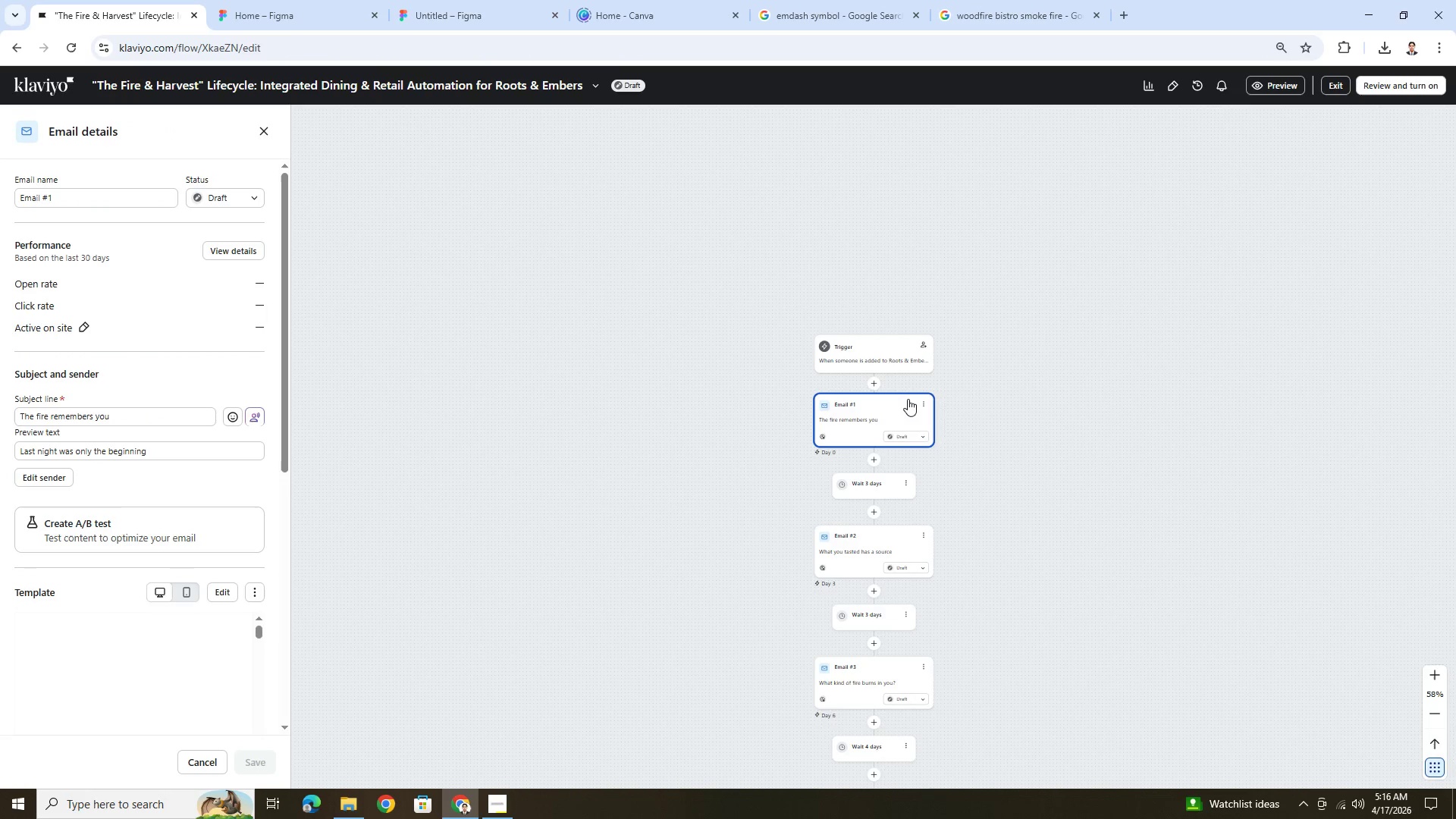 
left_click([924, 406])
 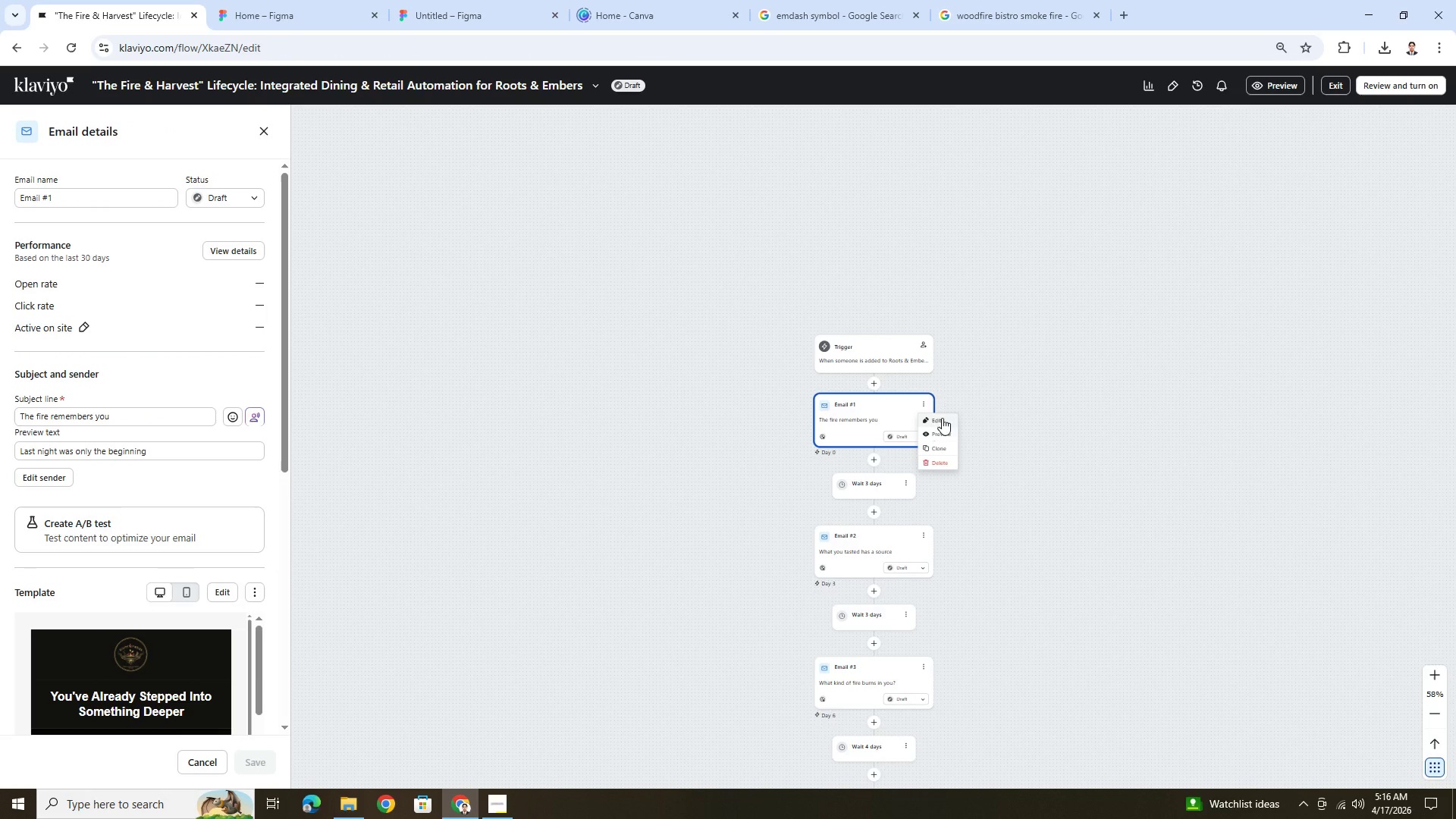 
left_click([943, 420])
 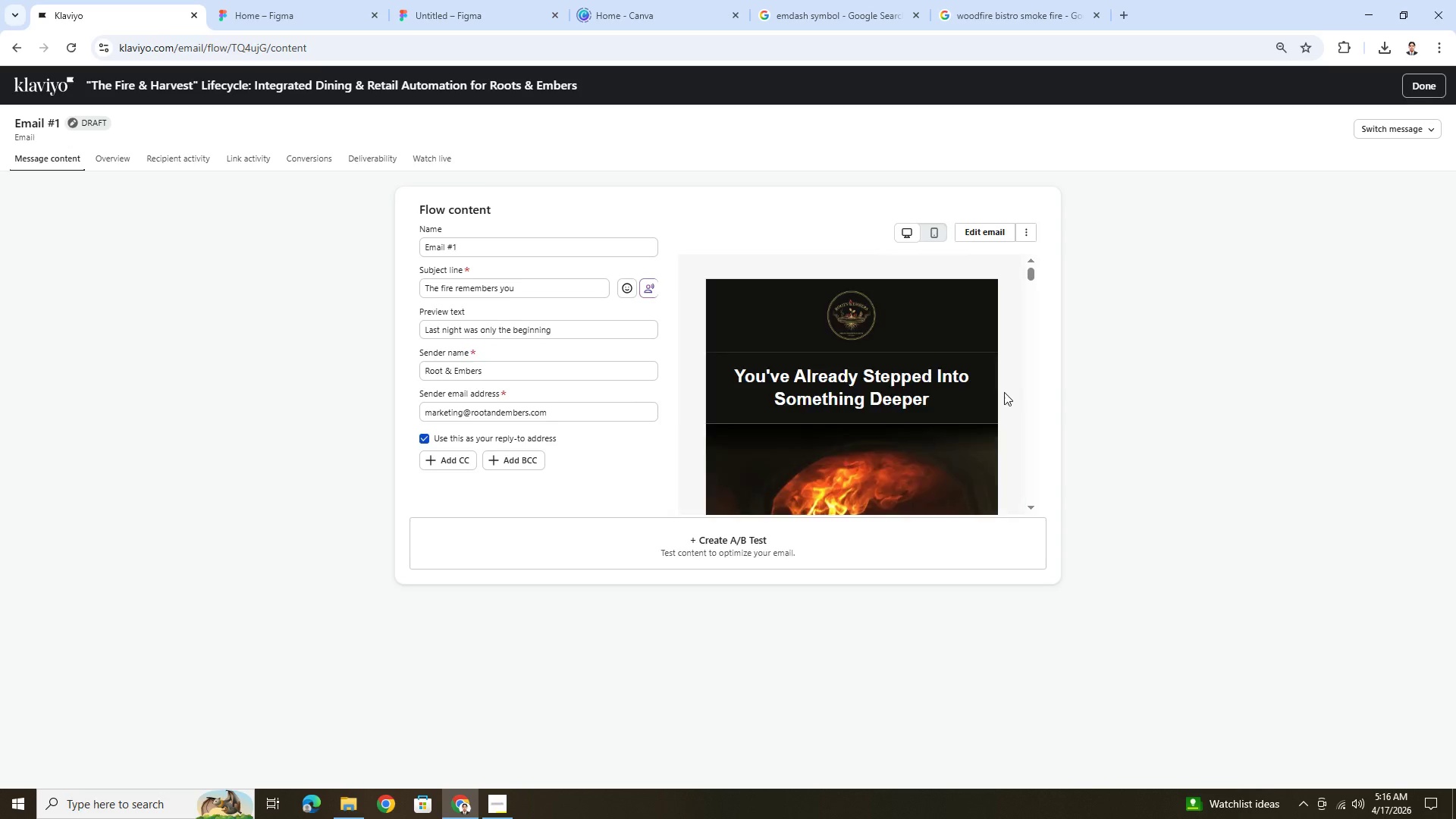 
scroll: coordinate [1004, 392], scroll_direction: down, amount: 3.0
 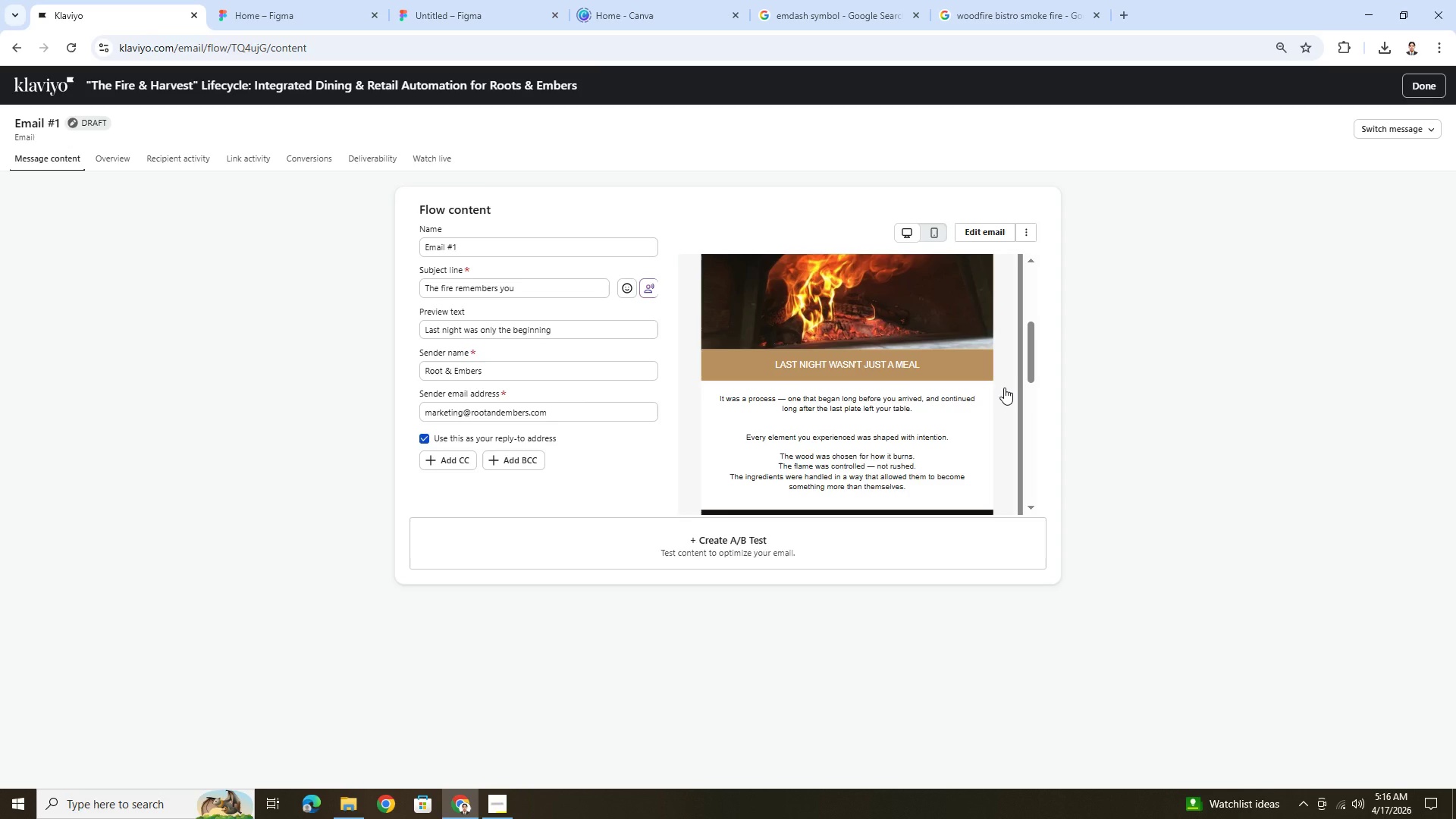 
wait(14.67)
 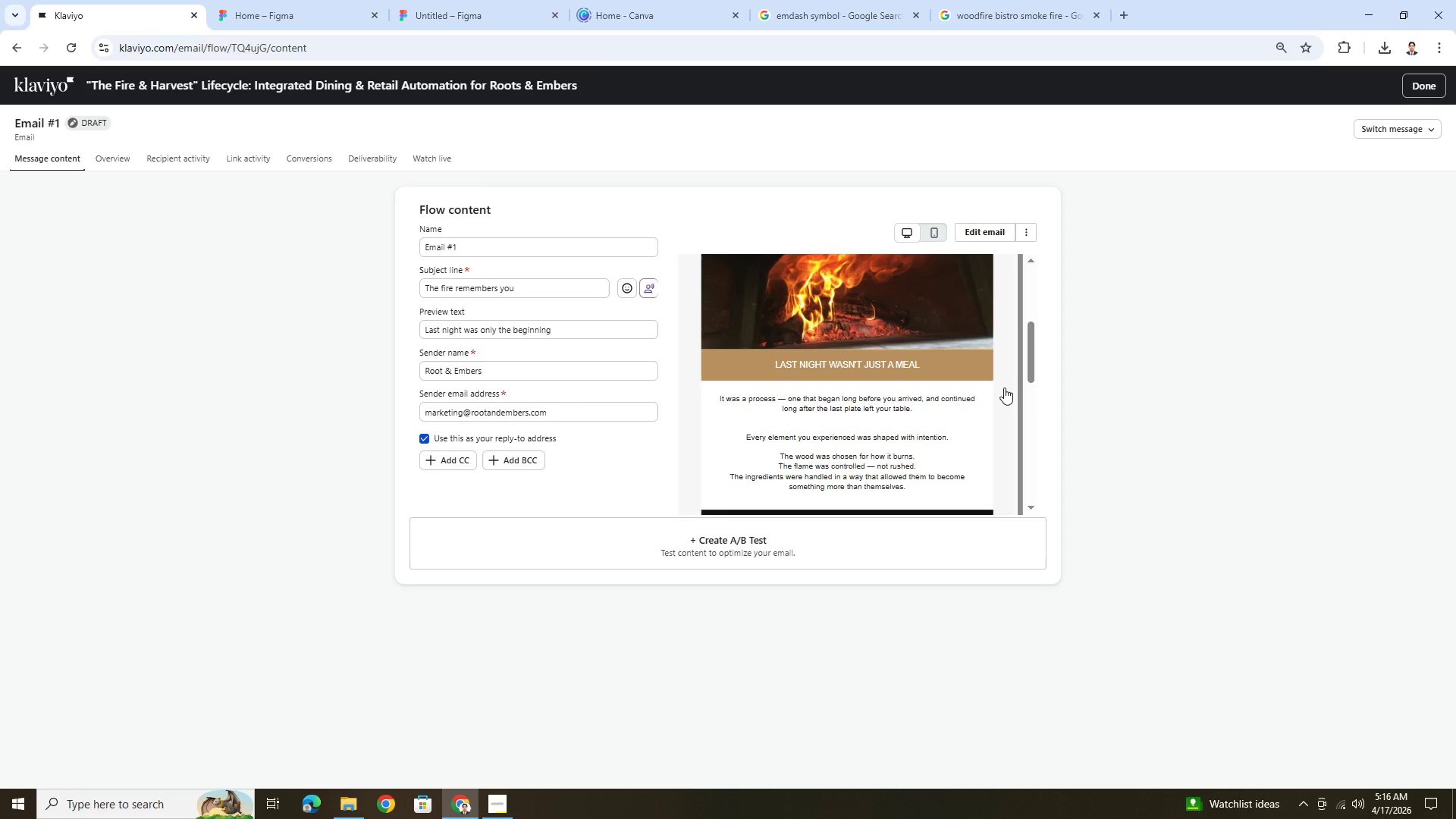 
scroll: coordinate [870, 343], scroll_direction: up, amount: 2.0
 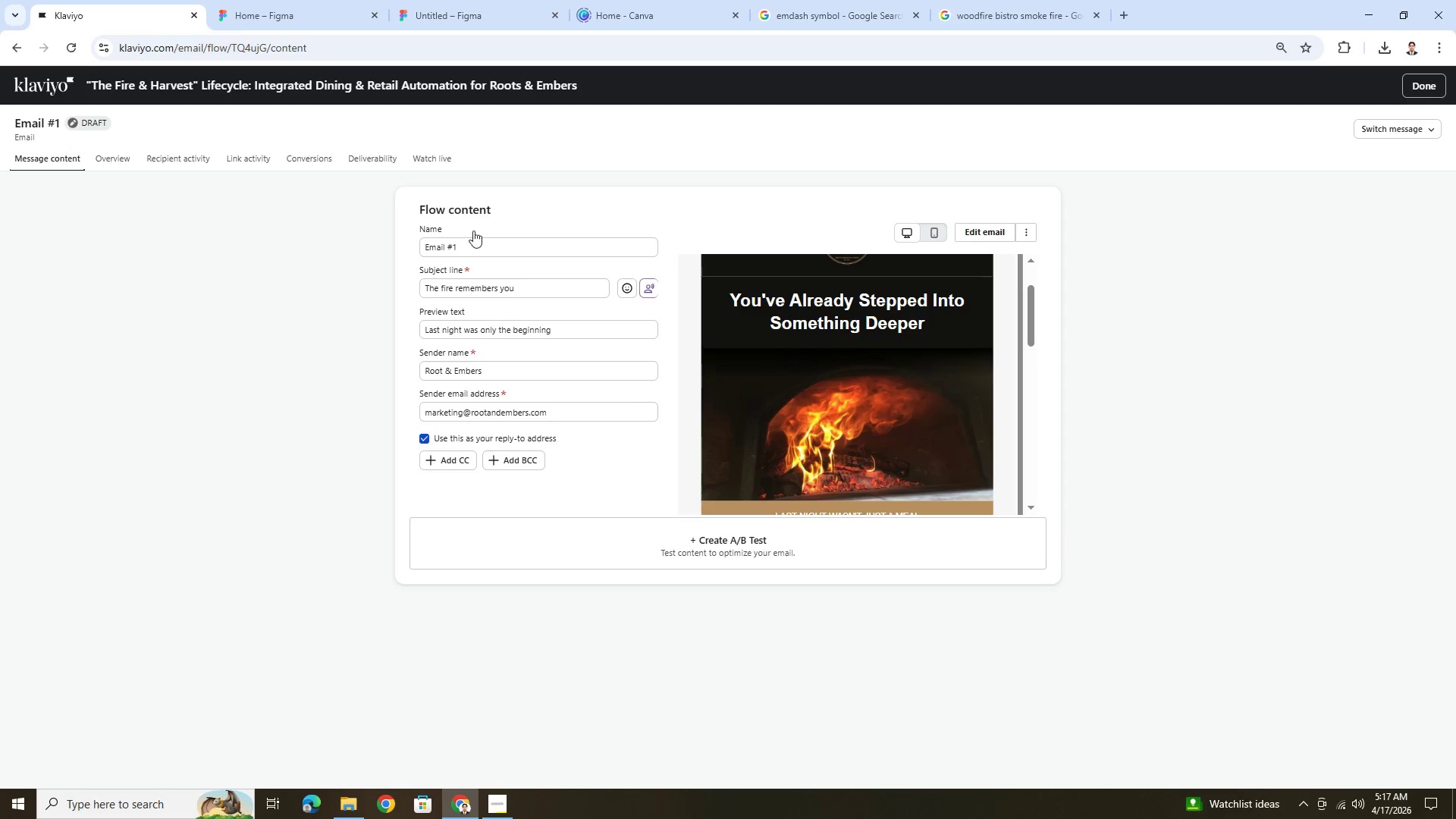 
wait(5.16)
 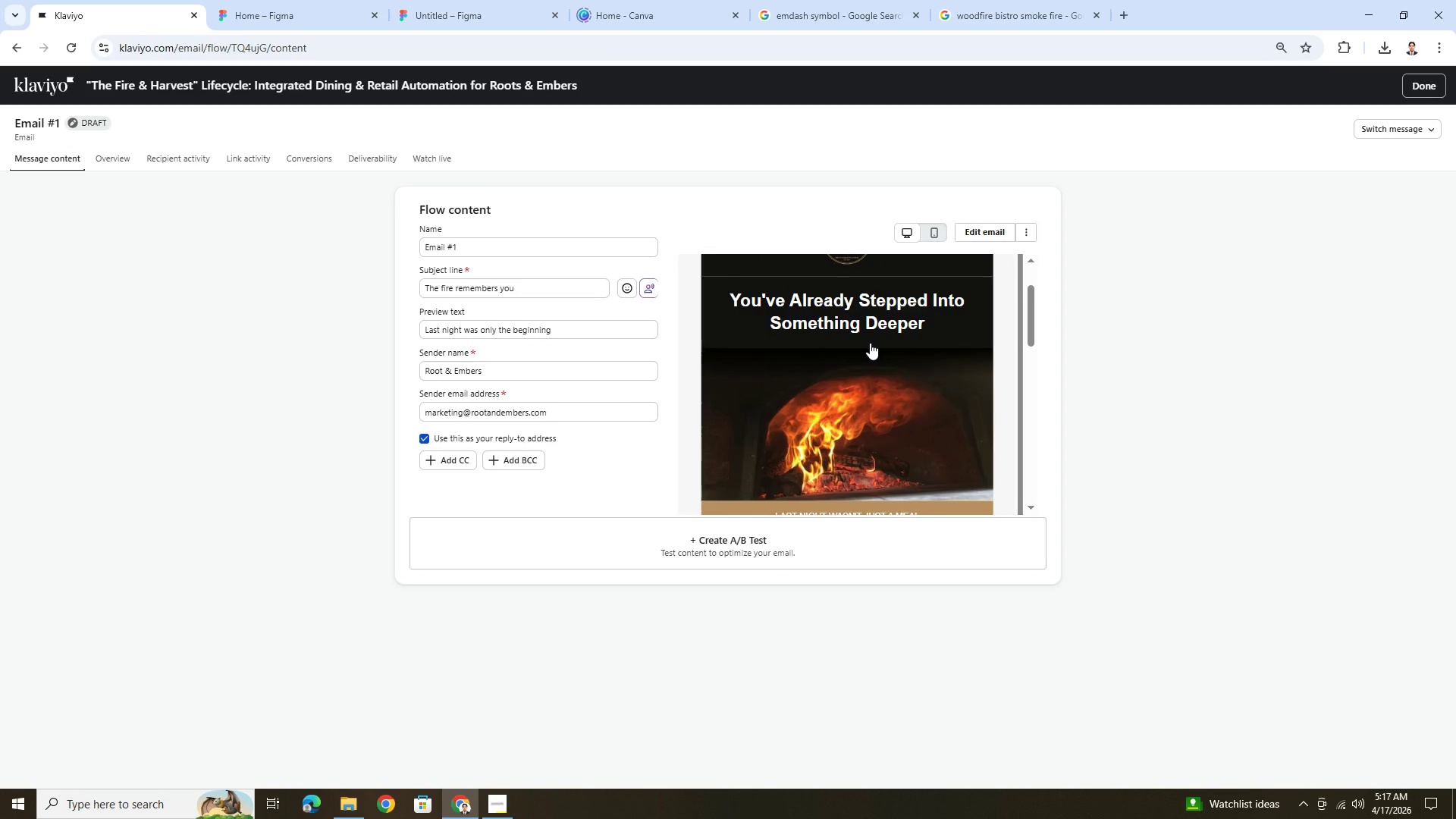 
key(Space)
 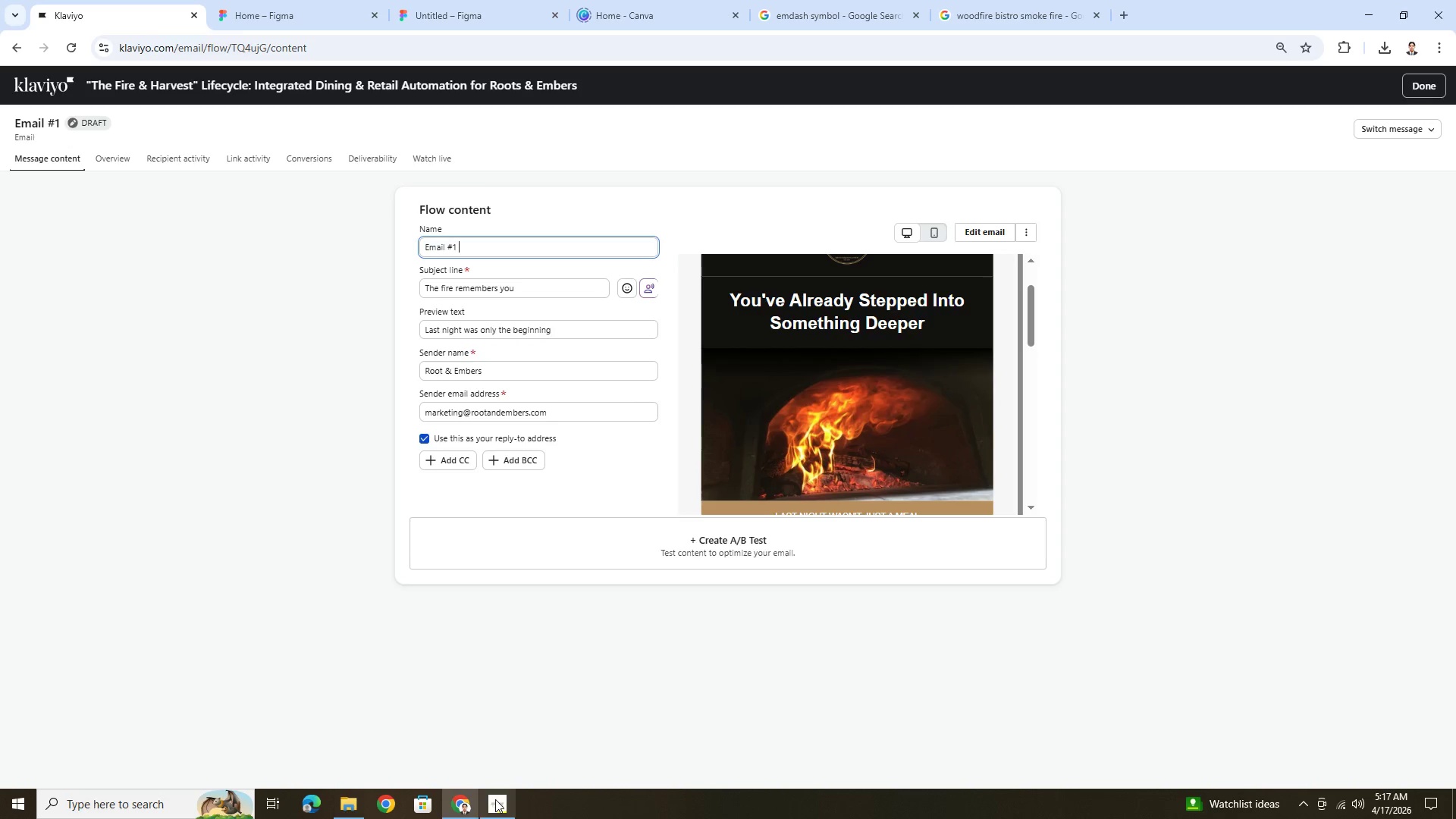 
left_click([495, 803])